 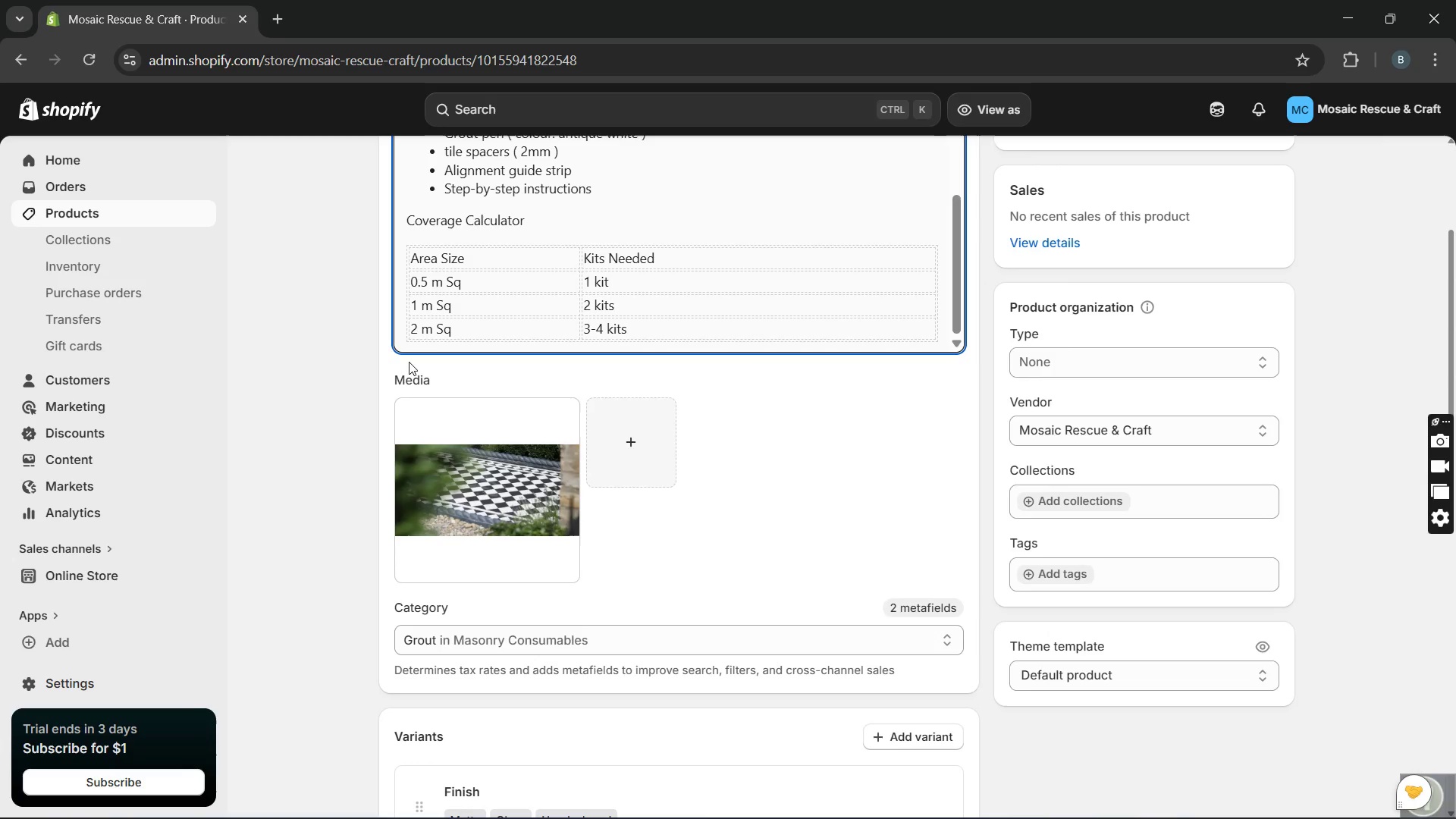 
left_click([149, 213])
 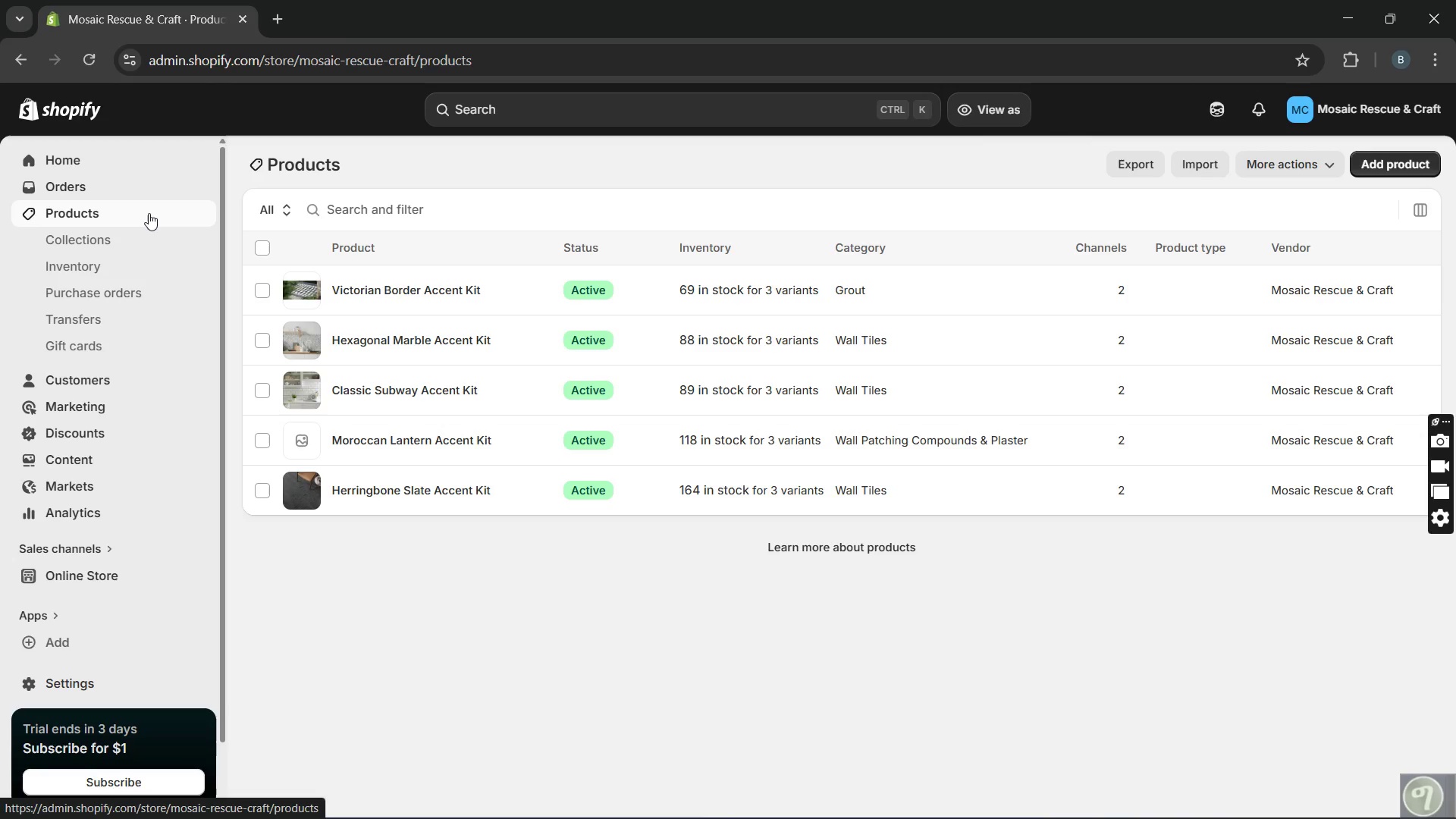 
wait(10.77)
 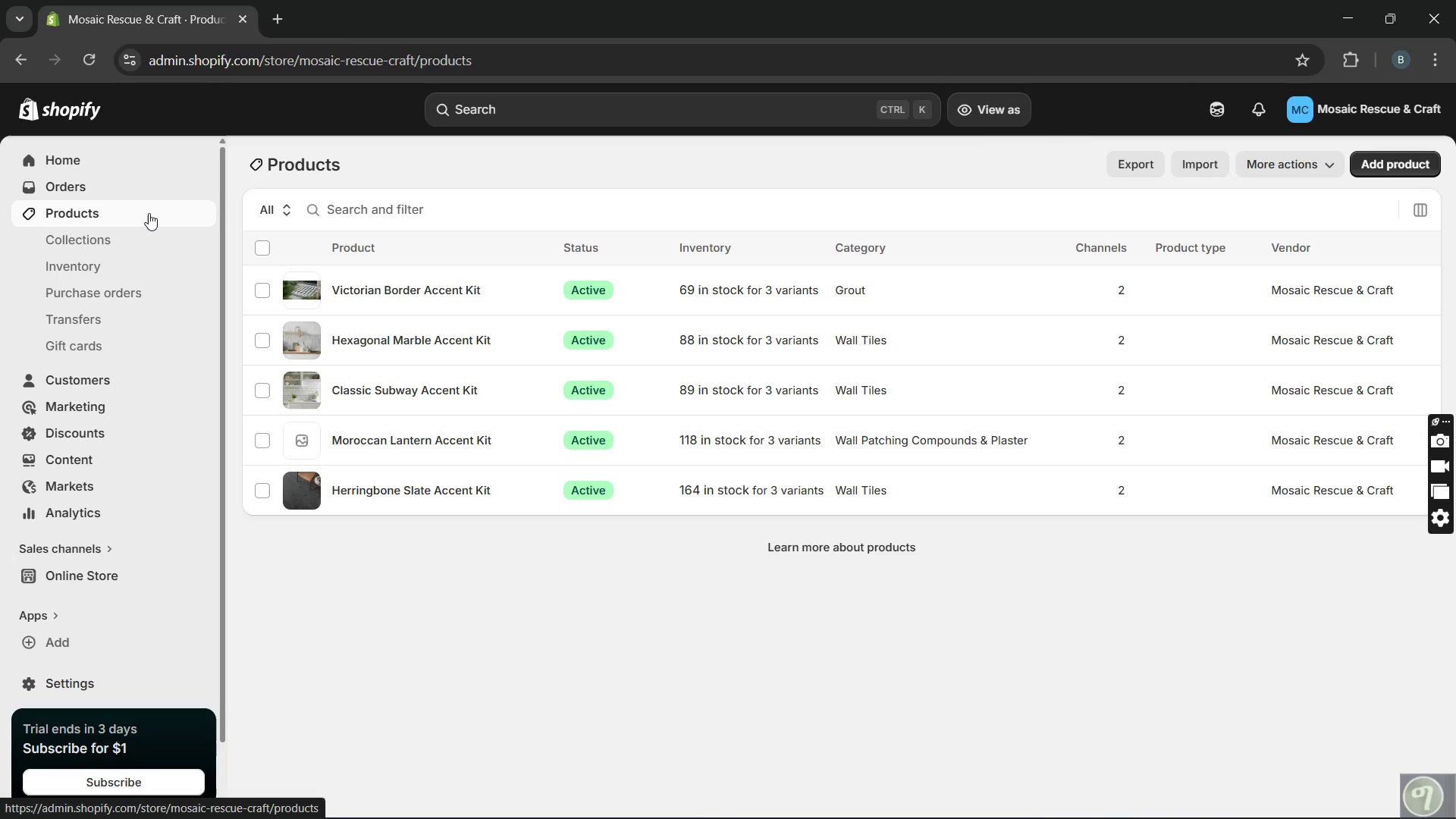 
left_click([403, 431])
 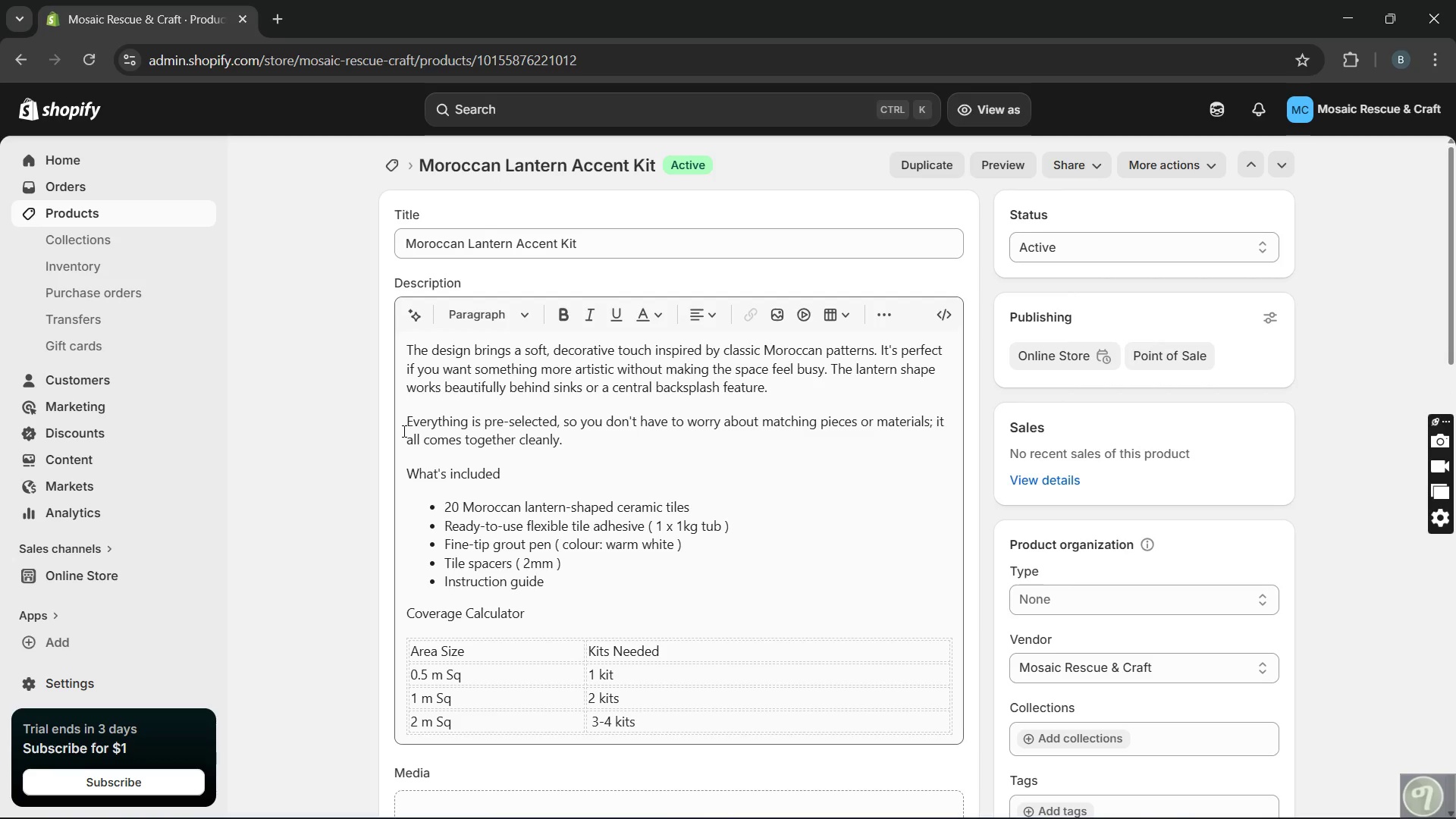 
wait(10.73)
 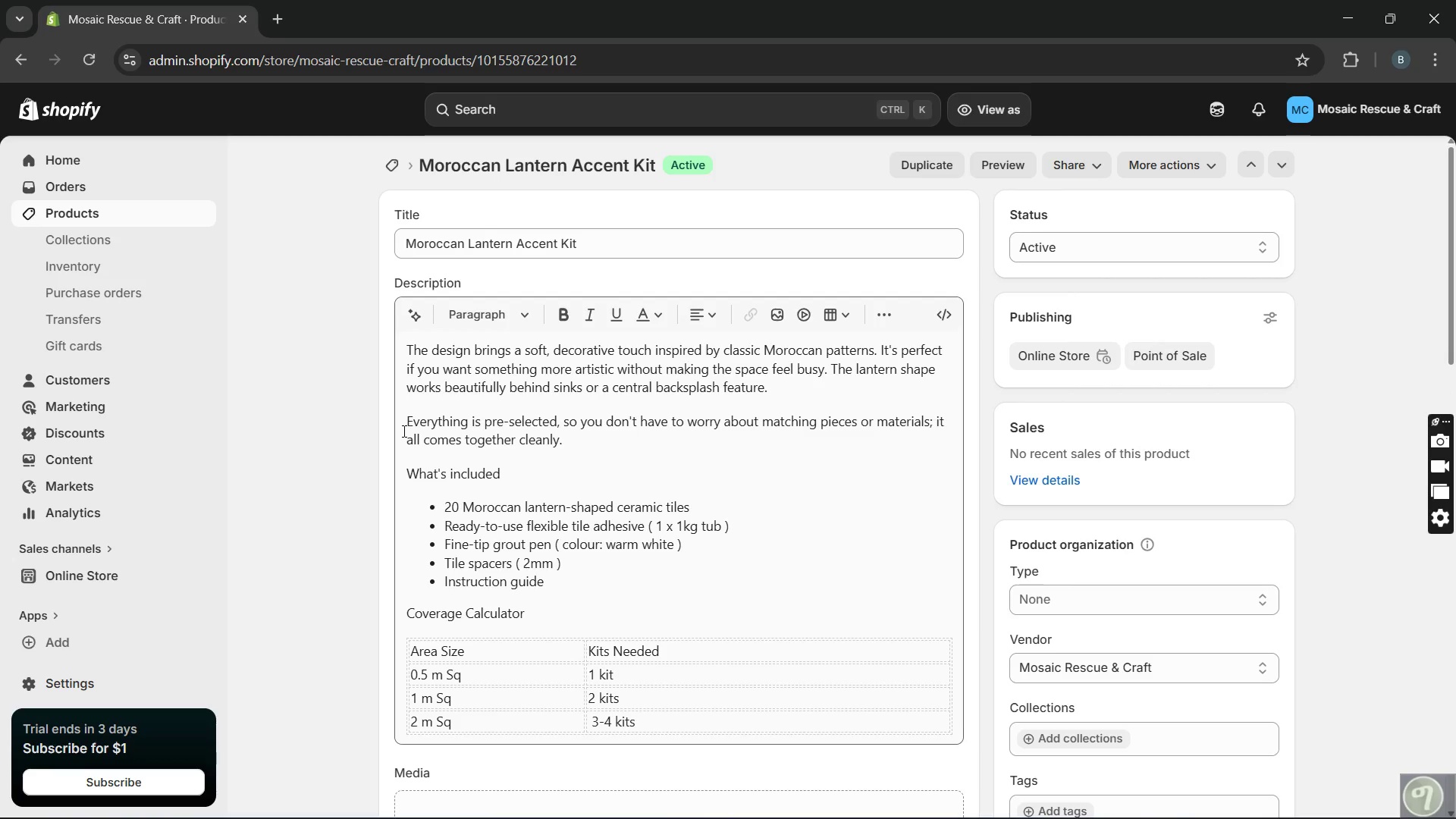 
left_click([616, 647])
 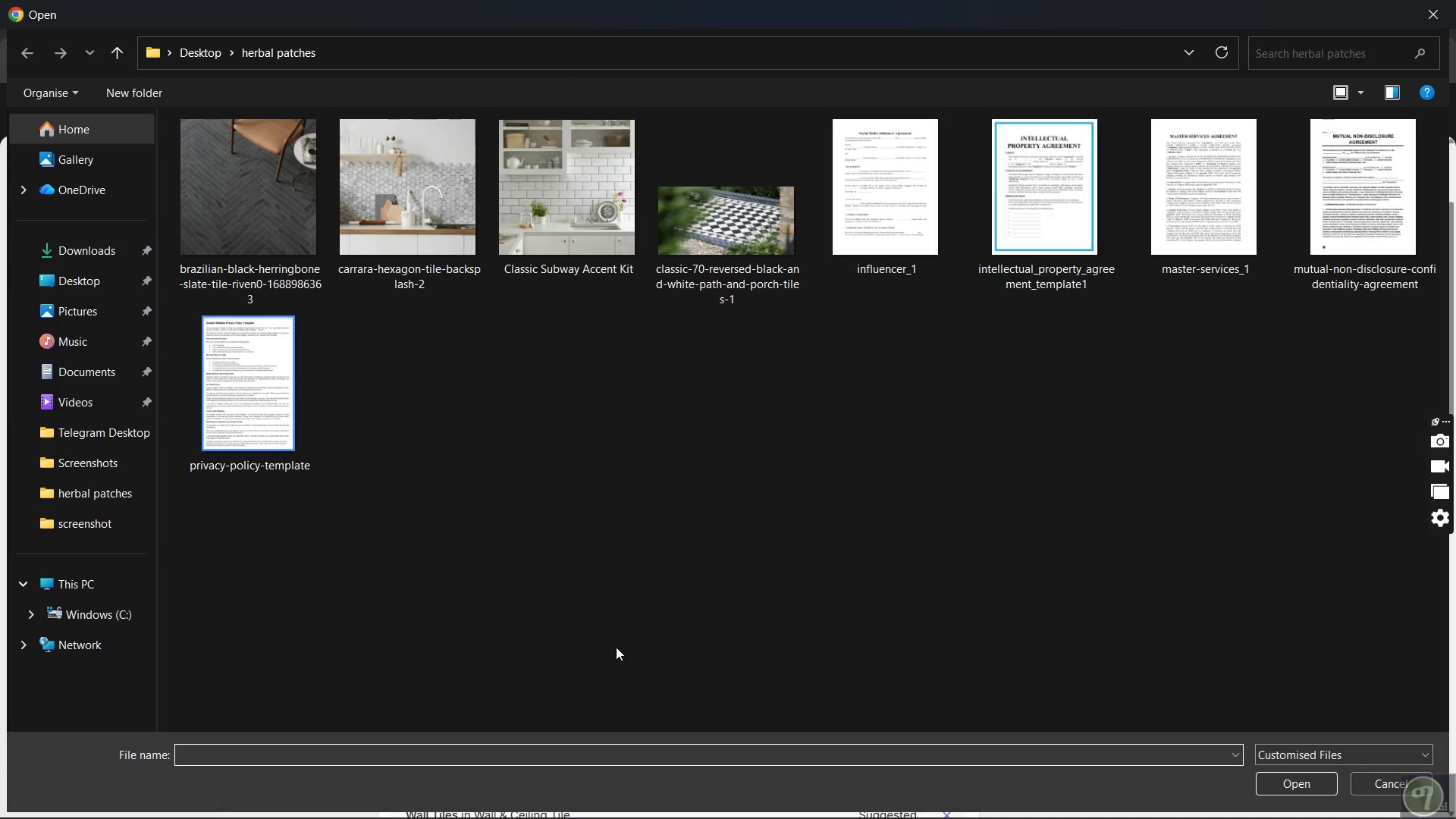 
wait(8.34)
 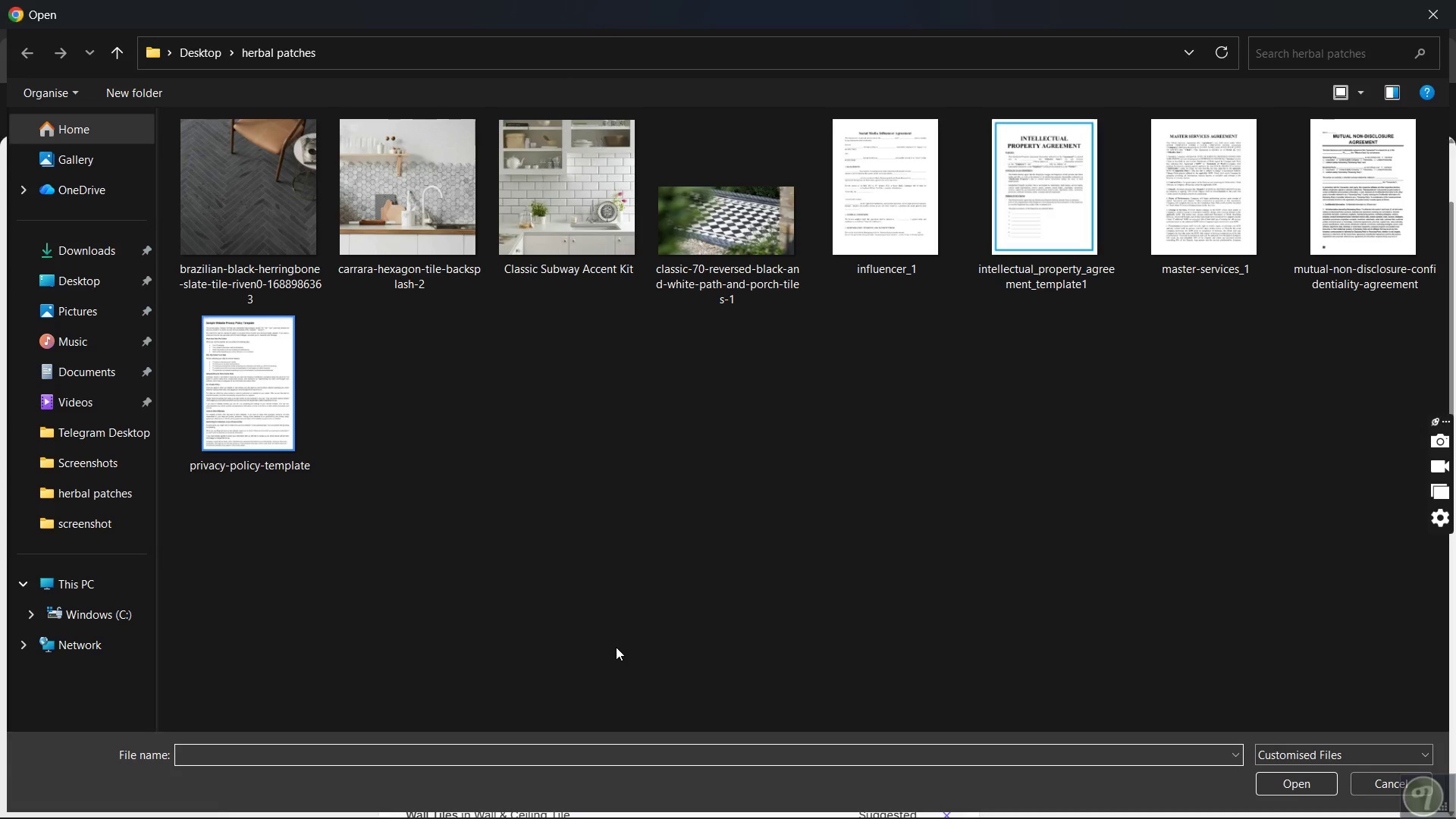 
left_click([474, 261])
 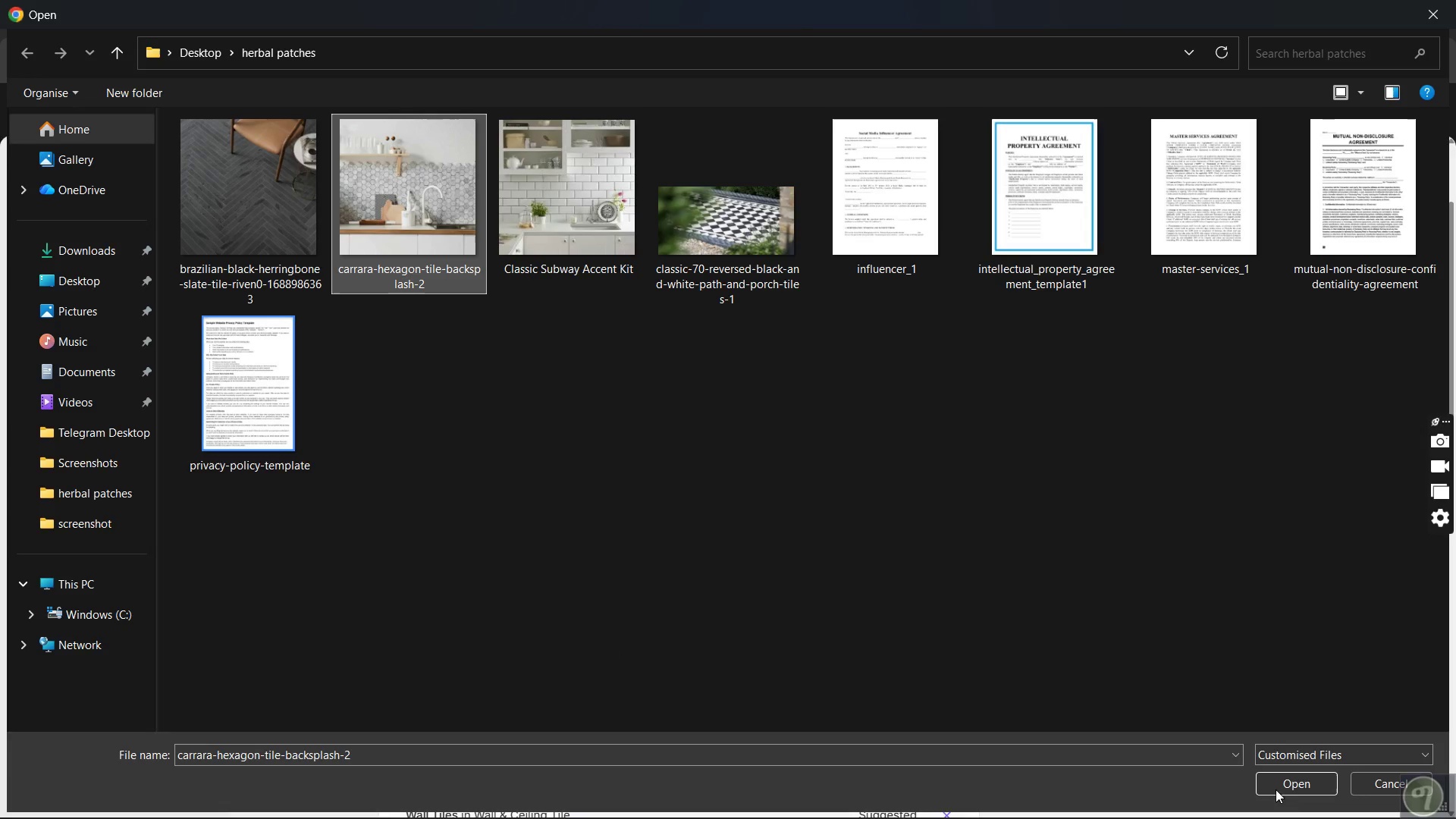 
left_click([1298, 784])
 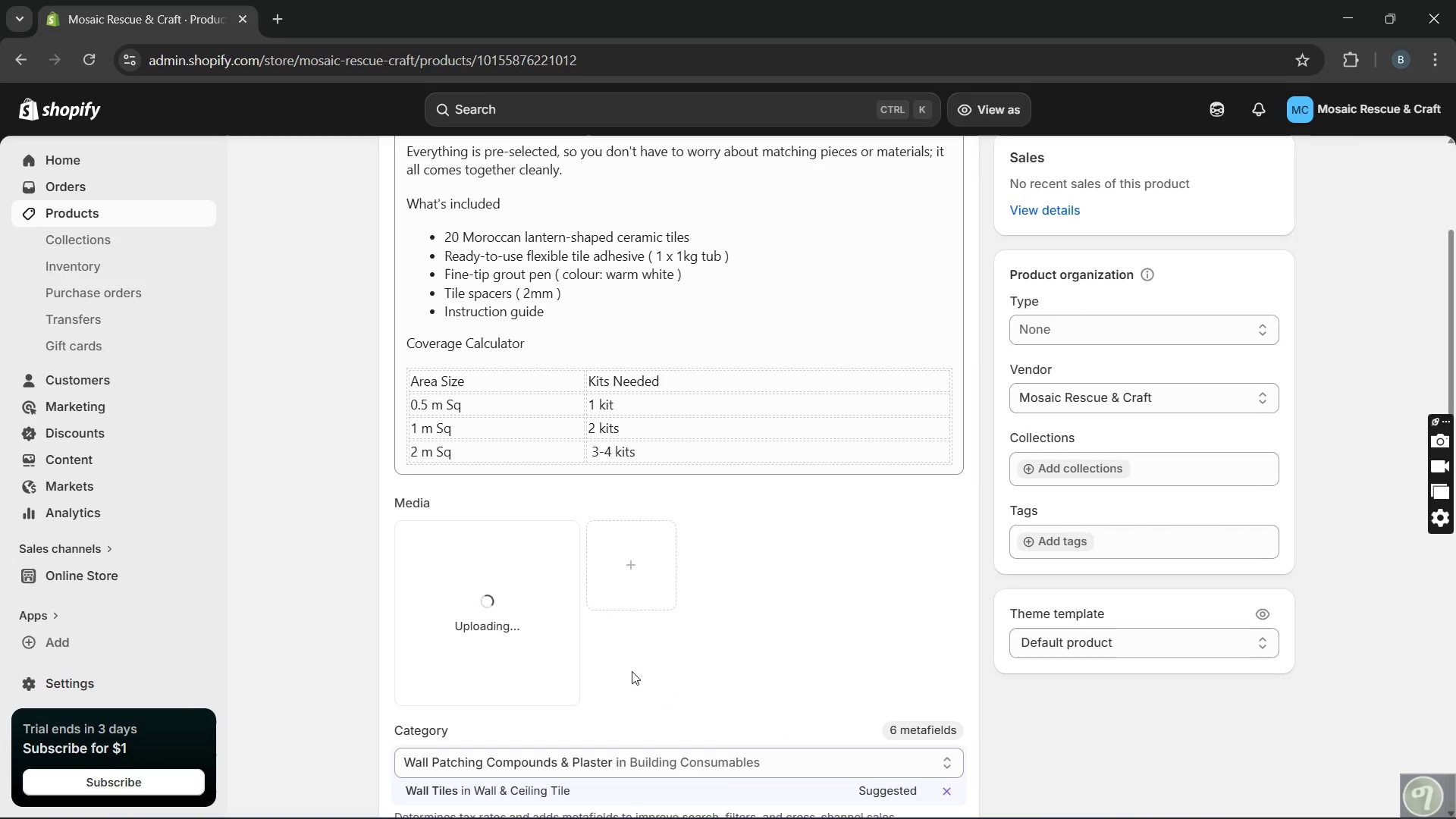 
wait(12.47)
 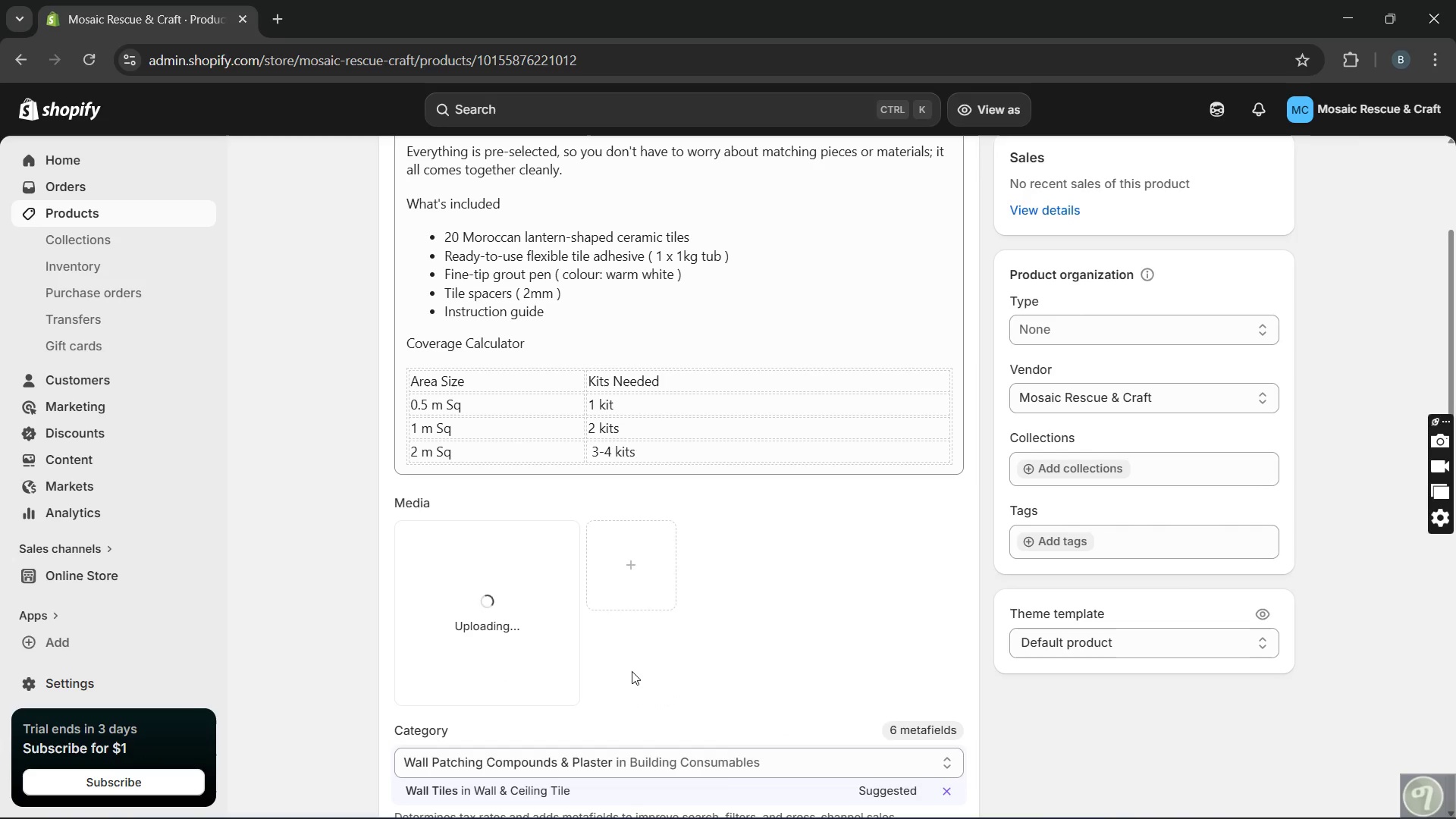 
left_click([516, 632])
 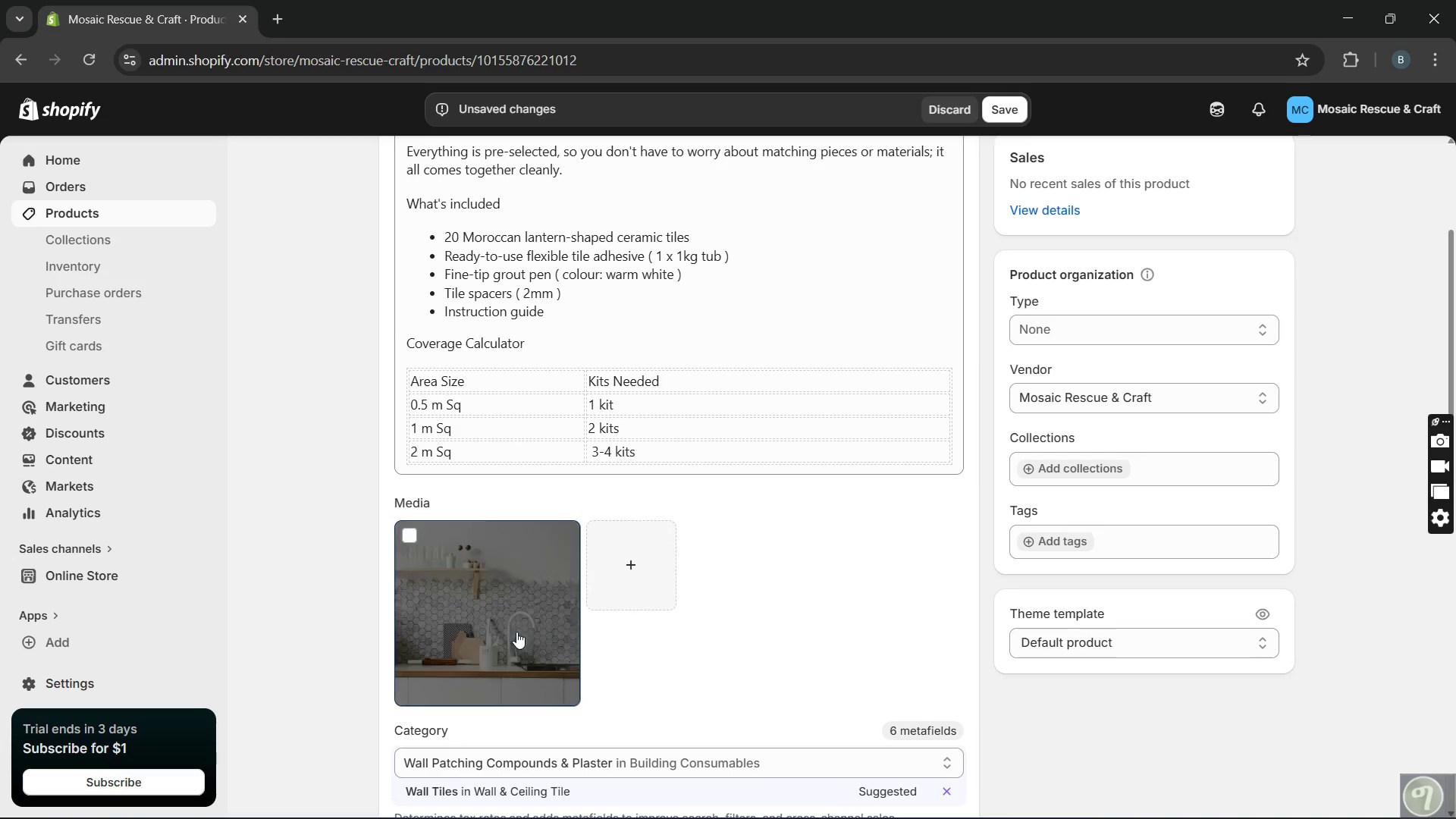 
left_click([516, 632])
 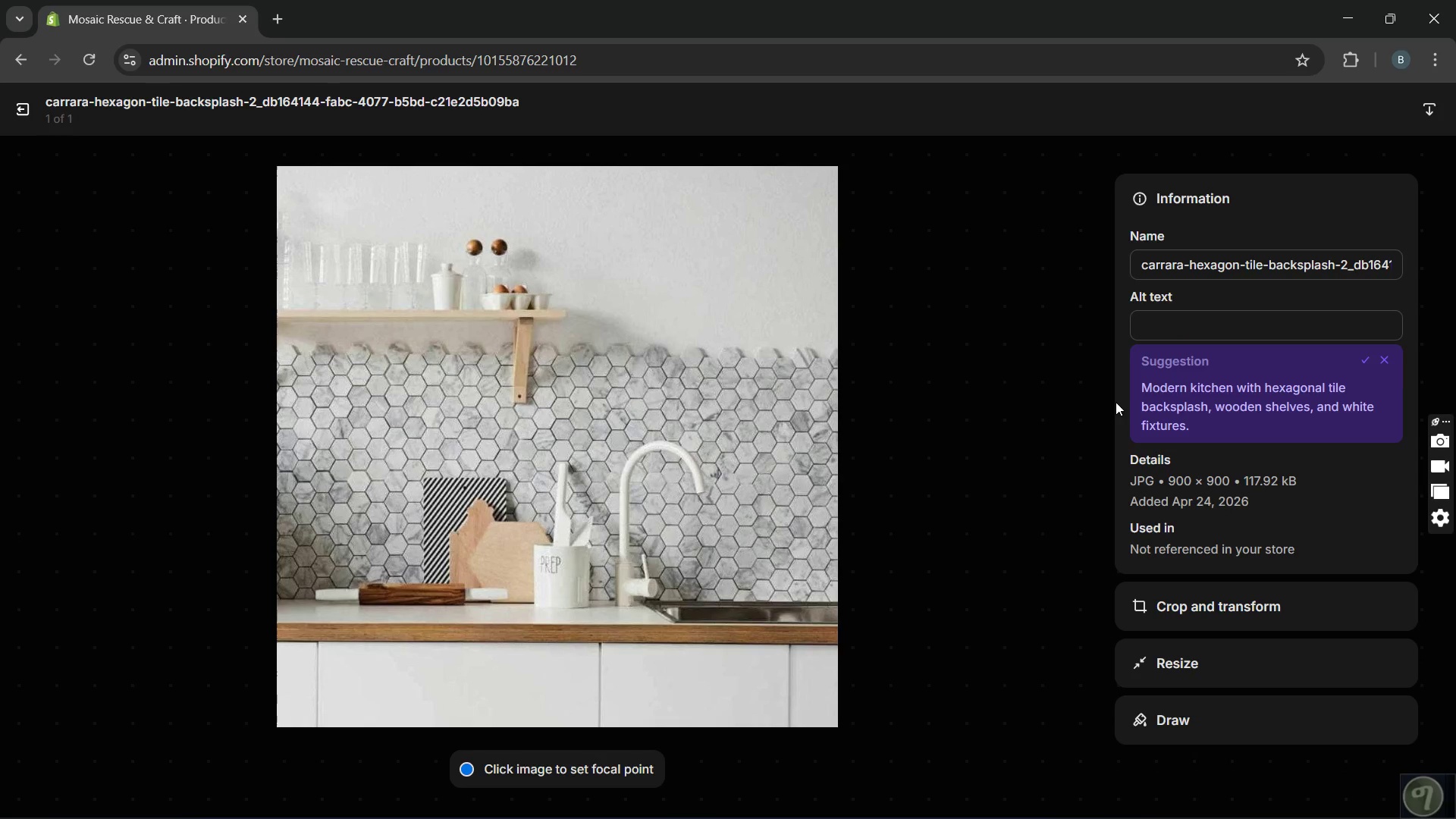 
wait(7.48)
 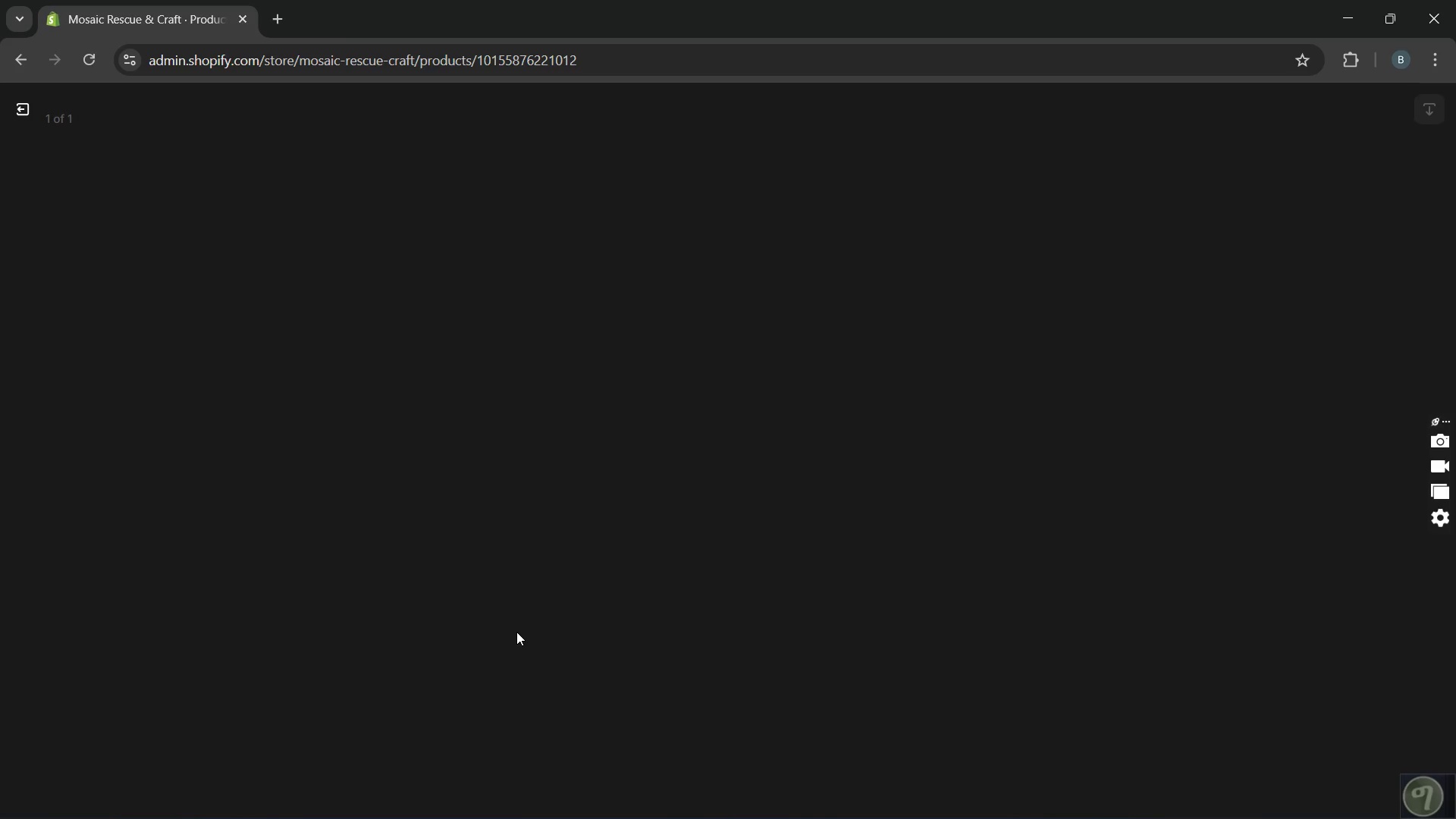 
left_click([1246, 328])
 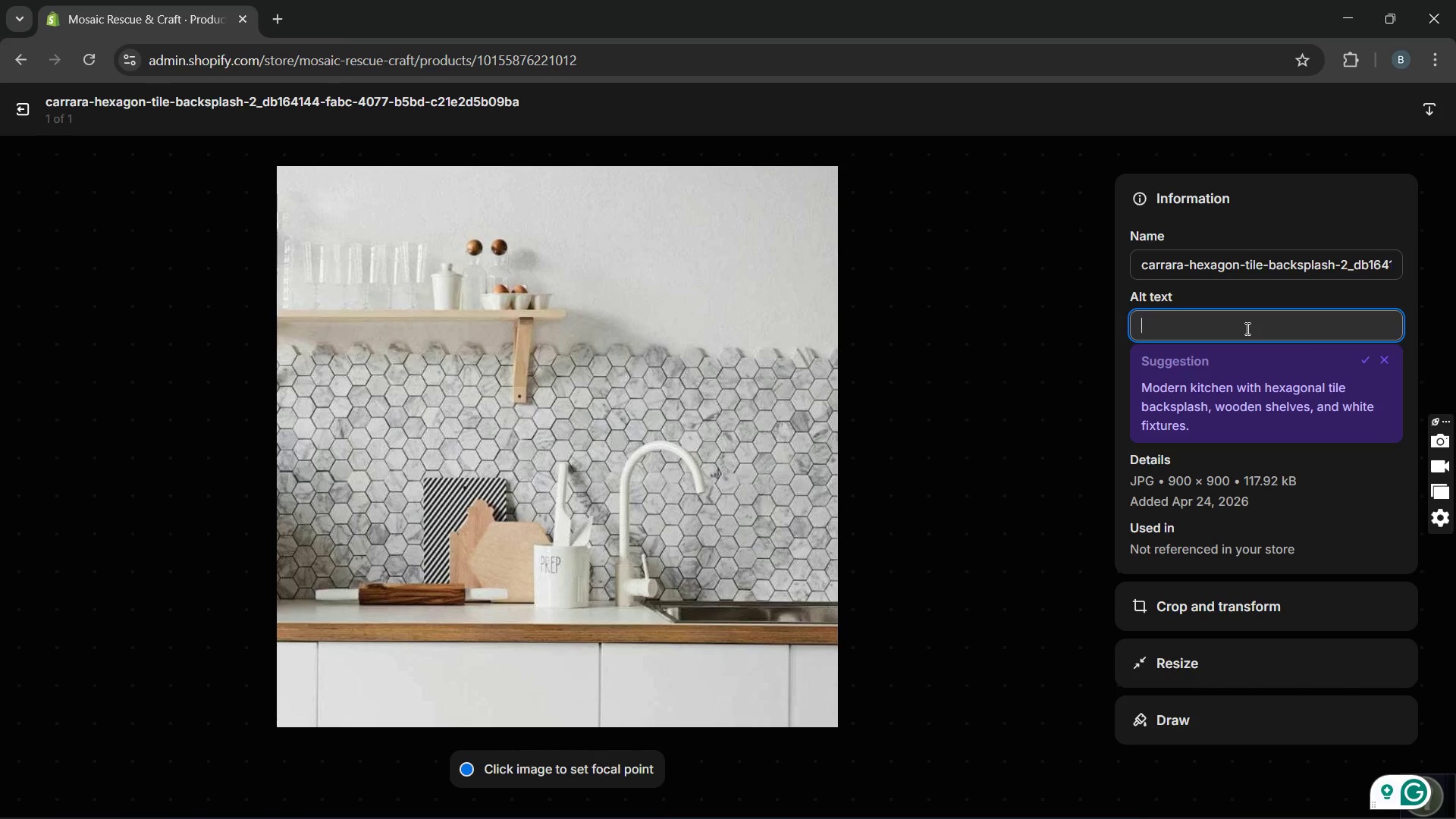 
type(moroccan tiles reflecting )
 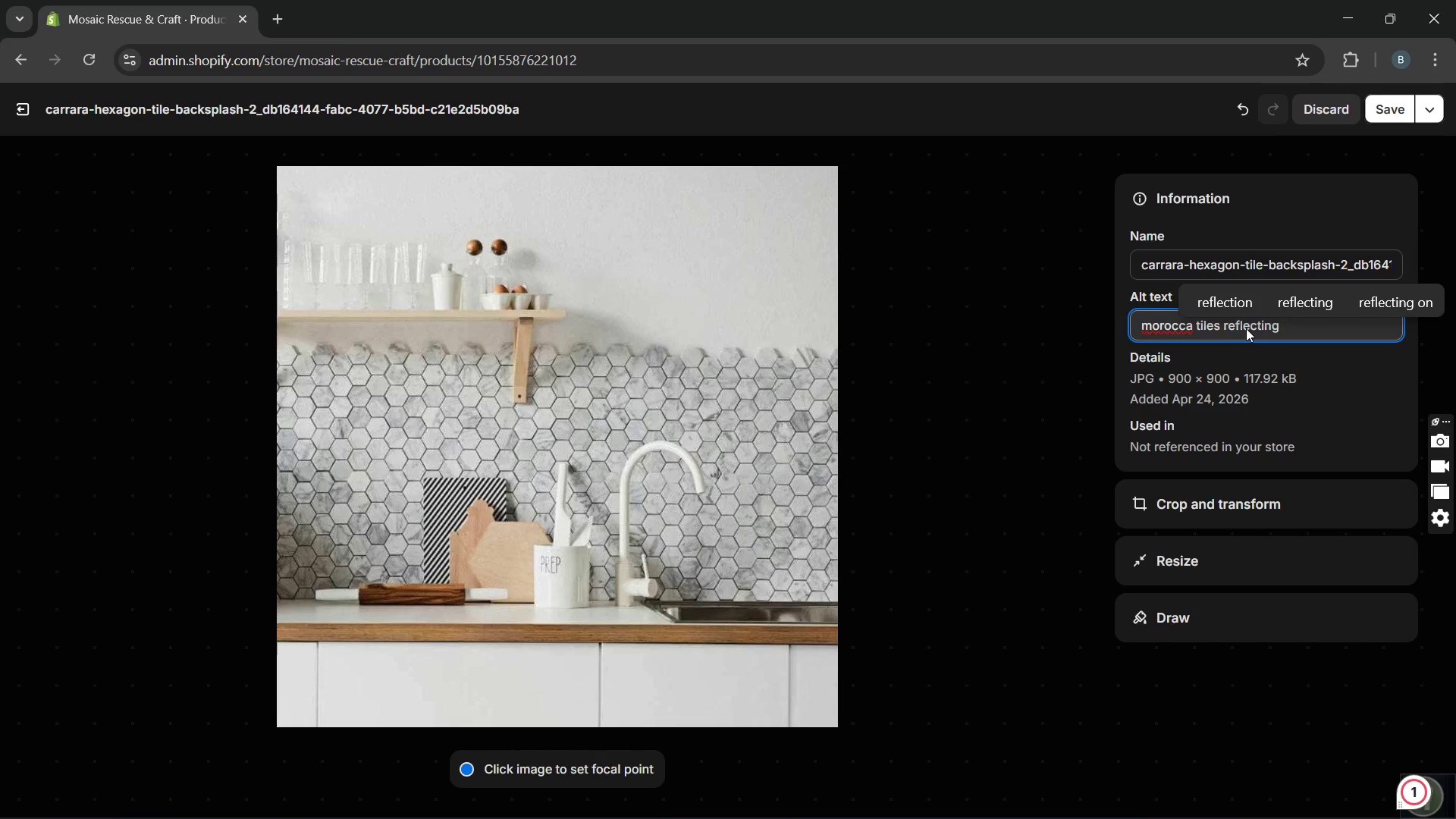 
wait(6.88)
 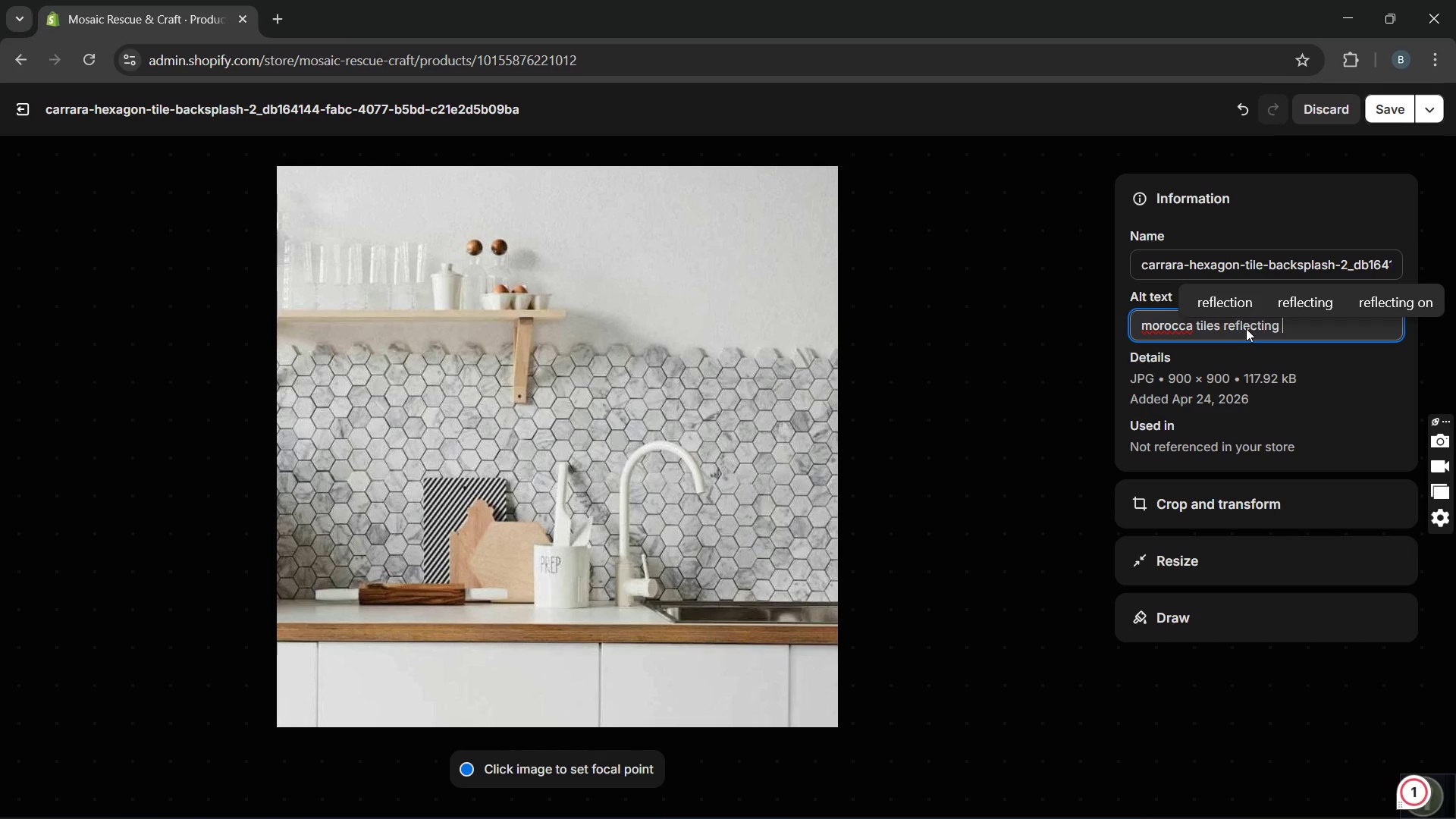 
type(on backsplash)
 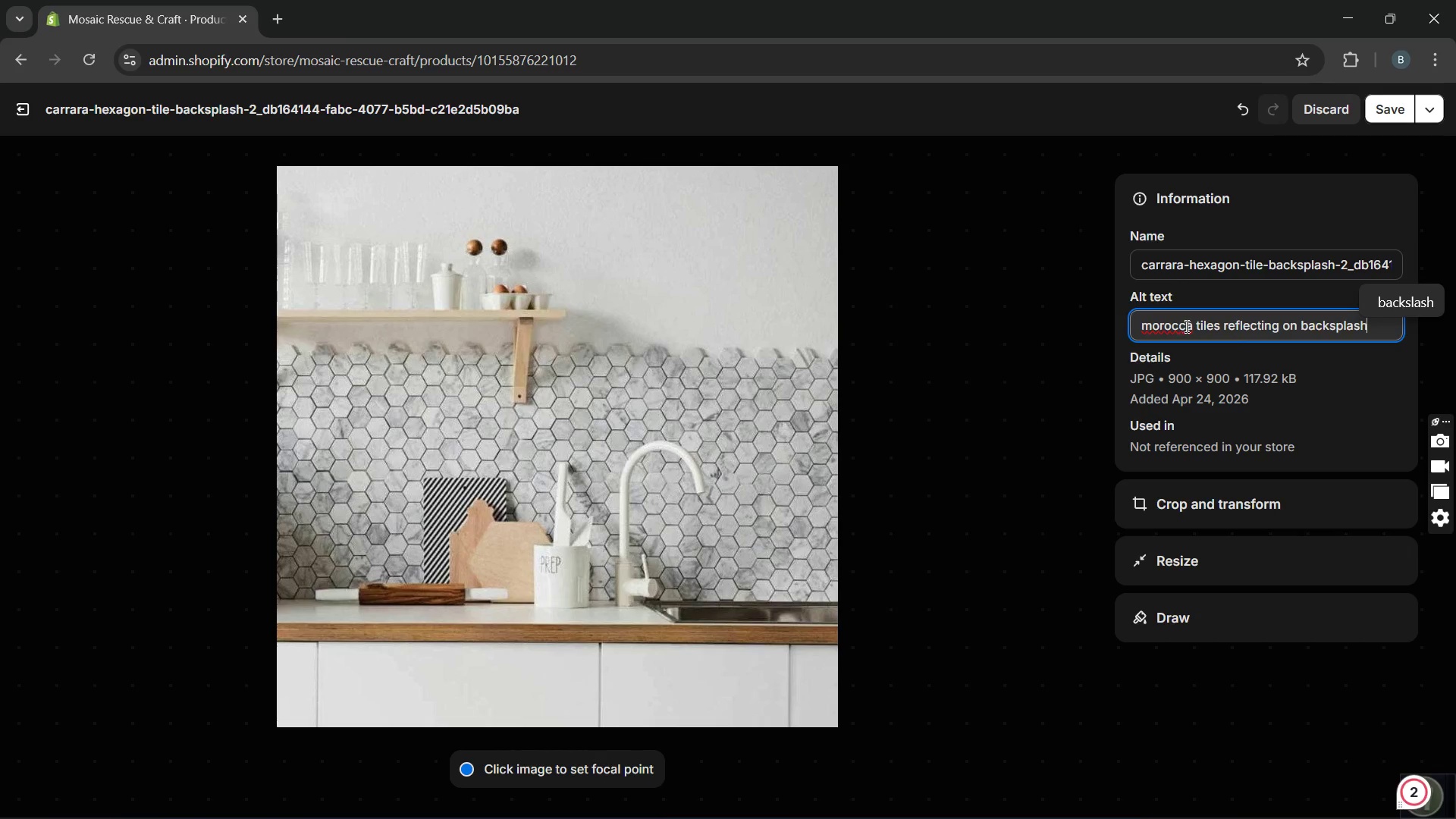 
left_click([1192, 326])
 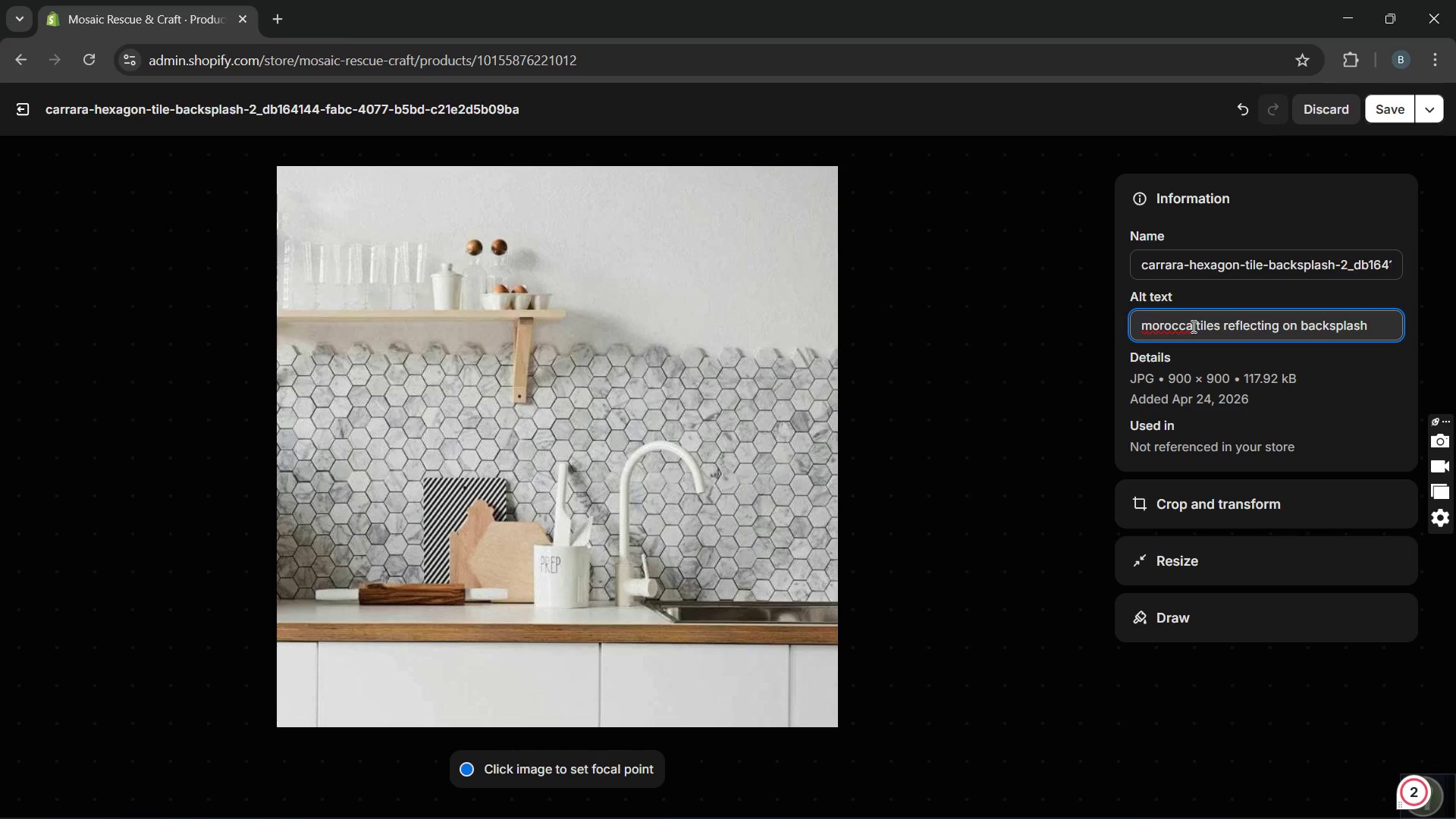 
key(N)
 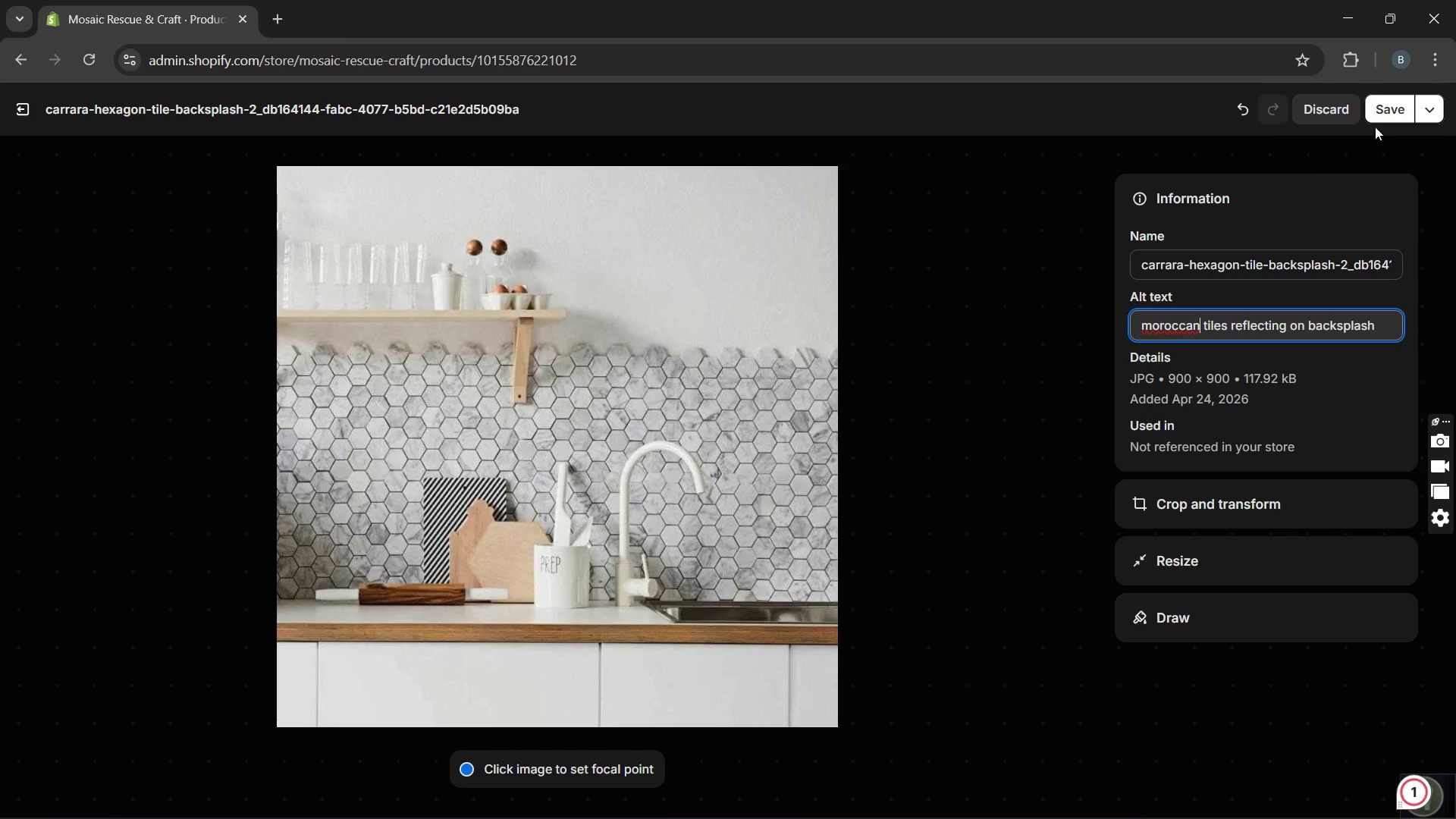 
left_click([1382, 115])
 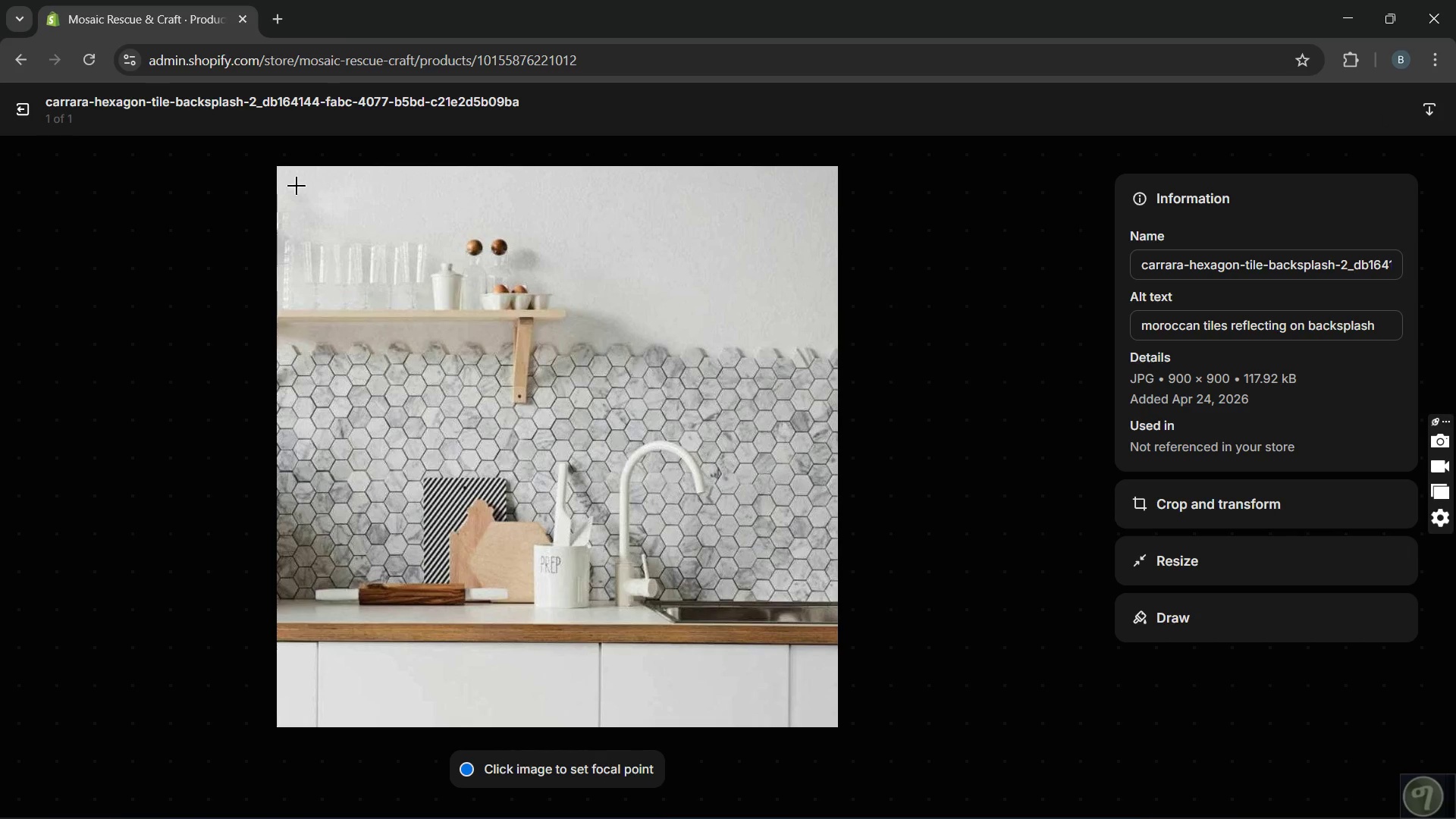 
left_click([23, 107])
 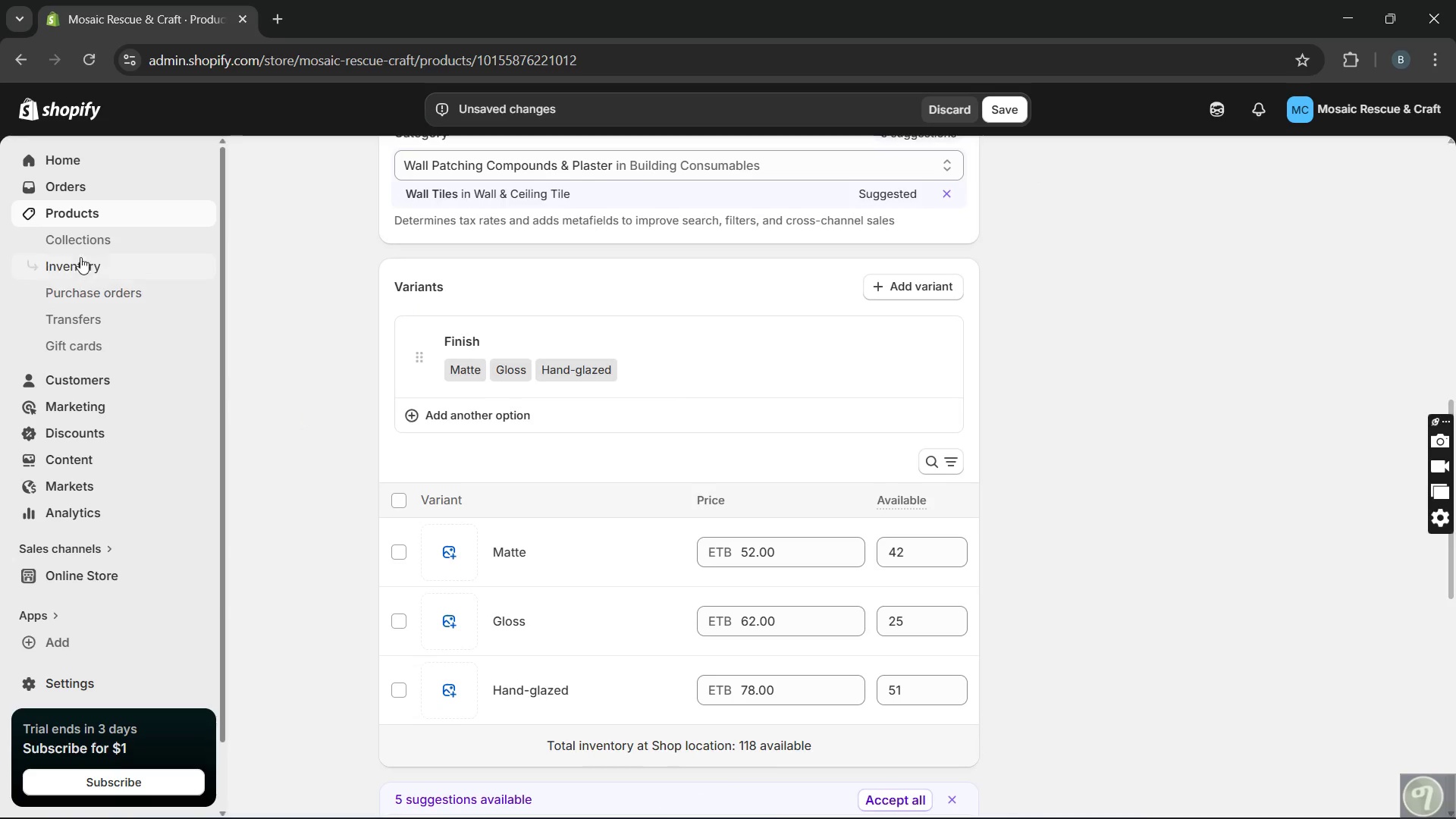 
left_click([95, 213])
 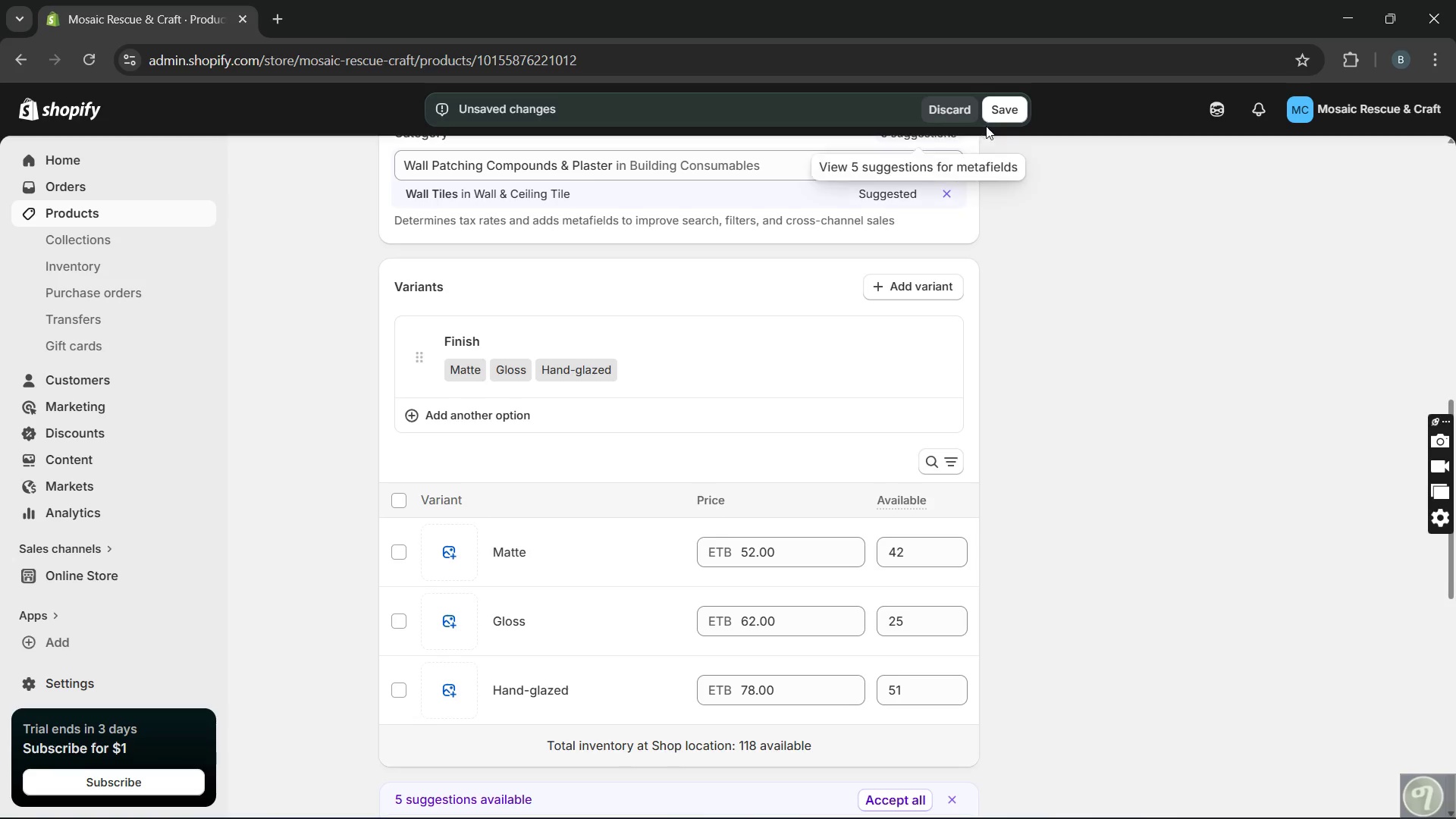 
left_click([995, 111])
 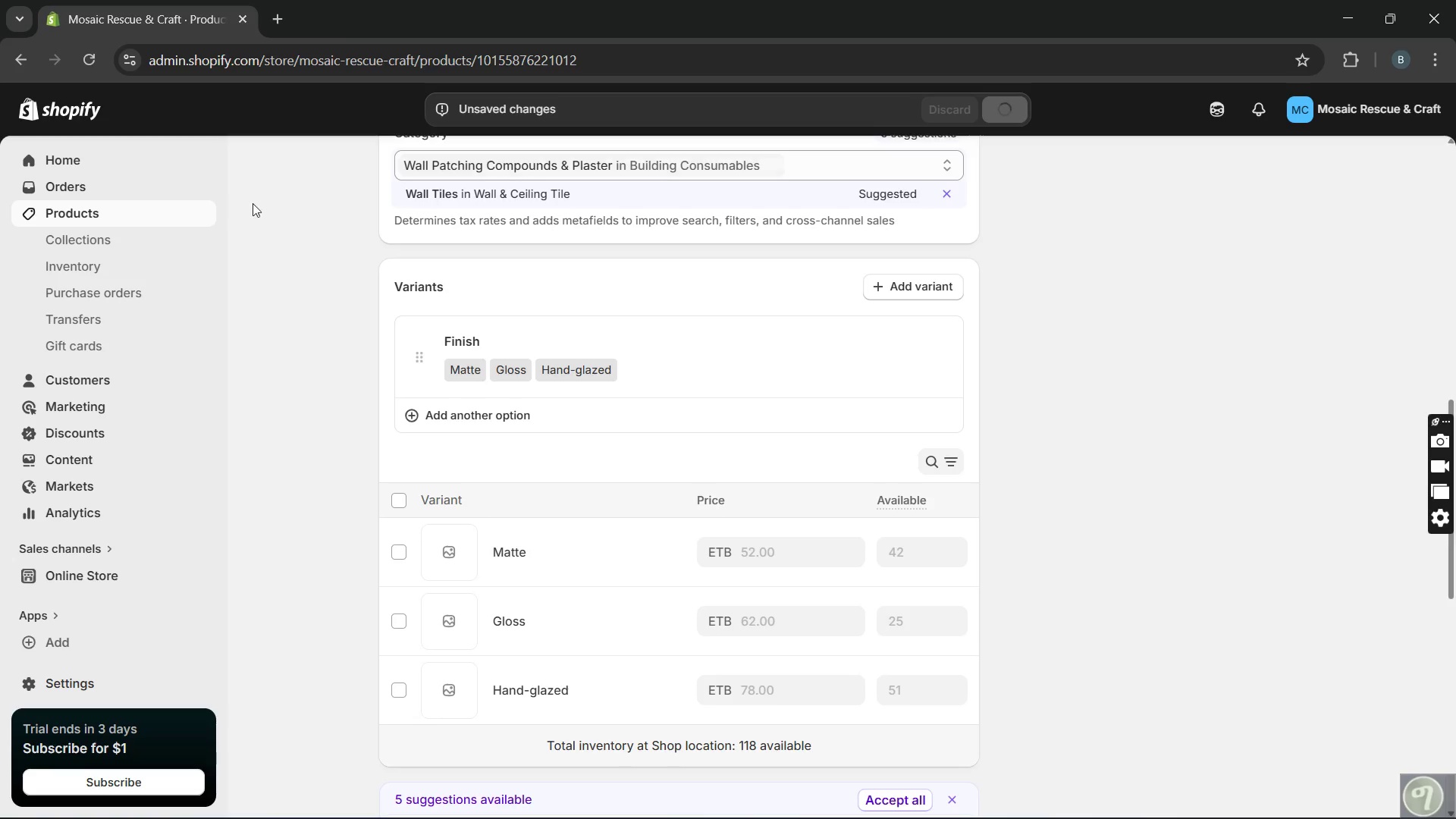 
left_click([187, 219])
 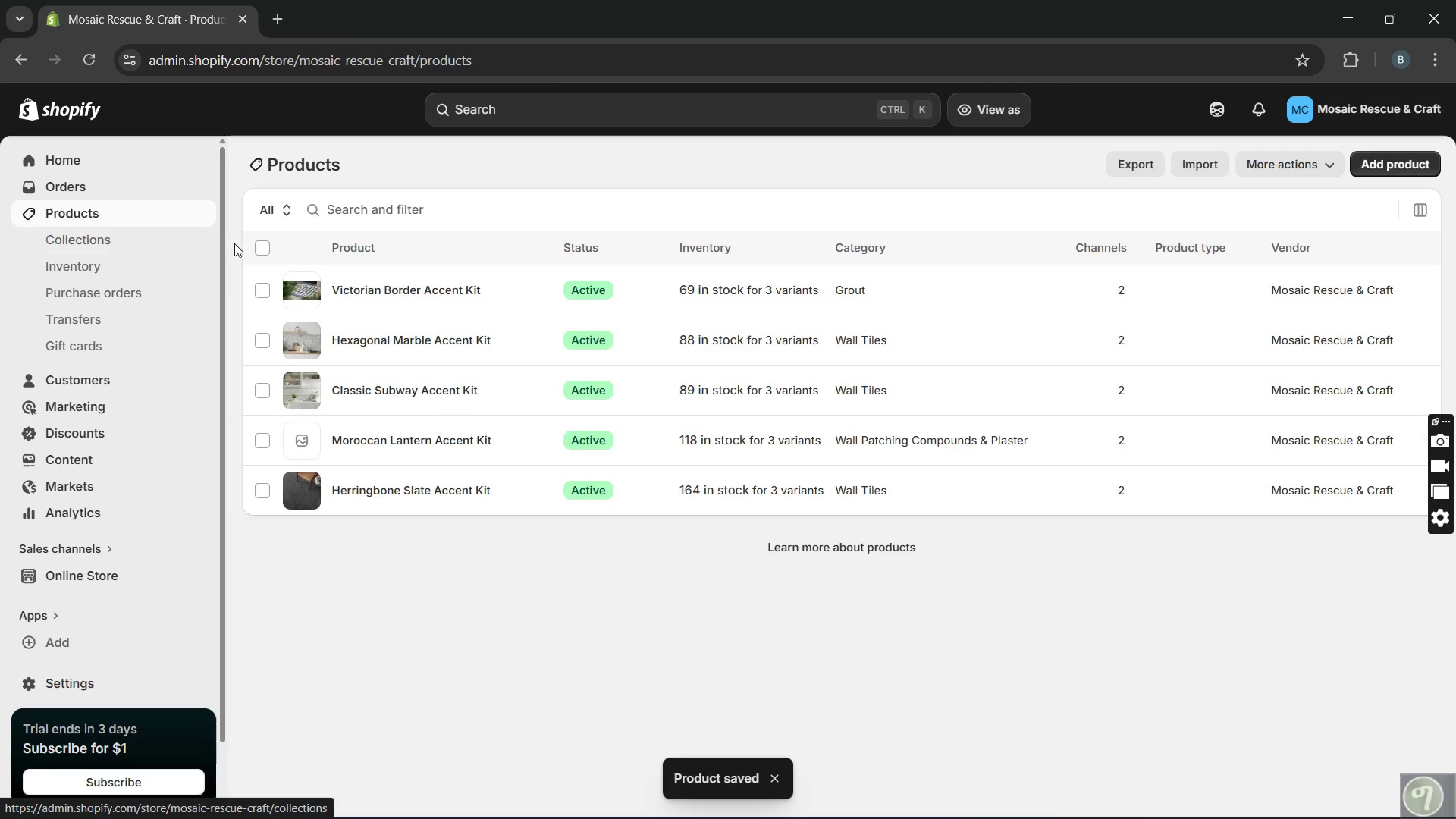 
wait(6.14)
 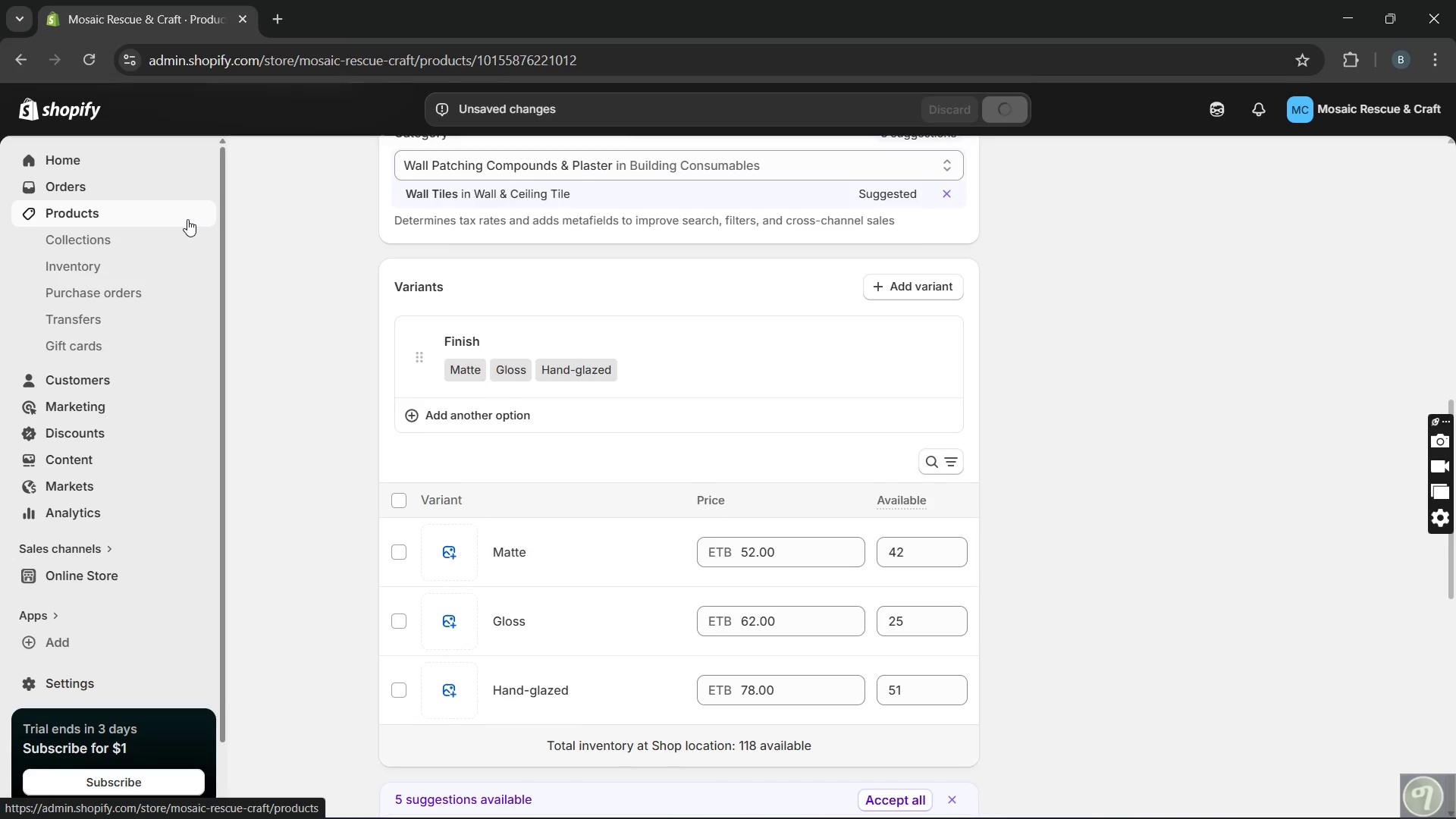 
left_click([267, 247])
 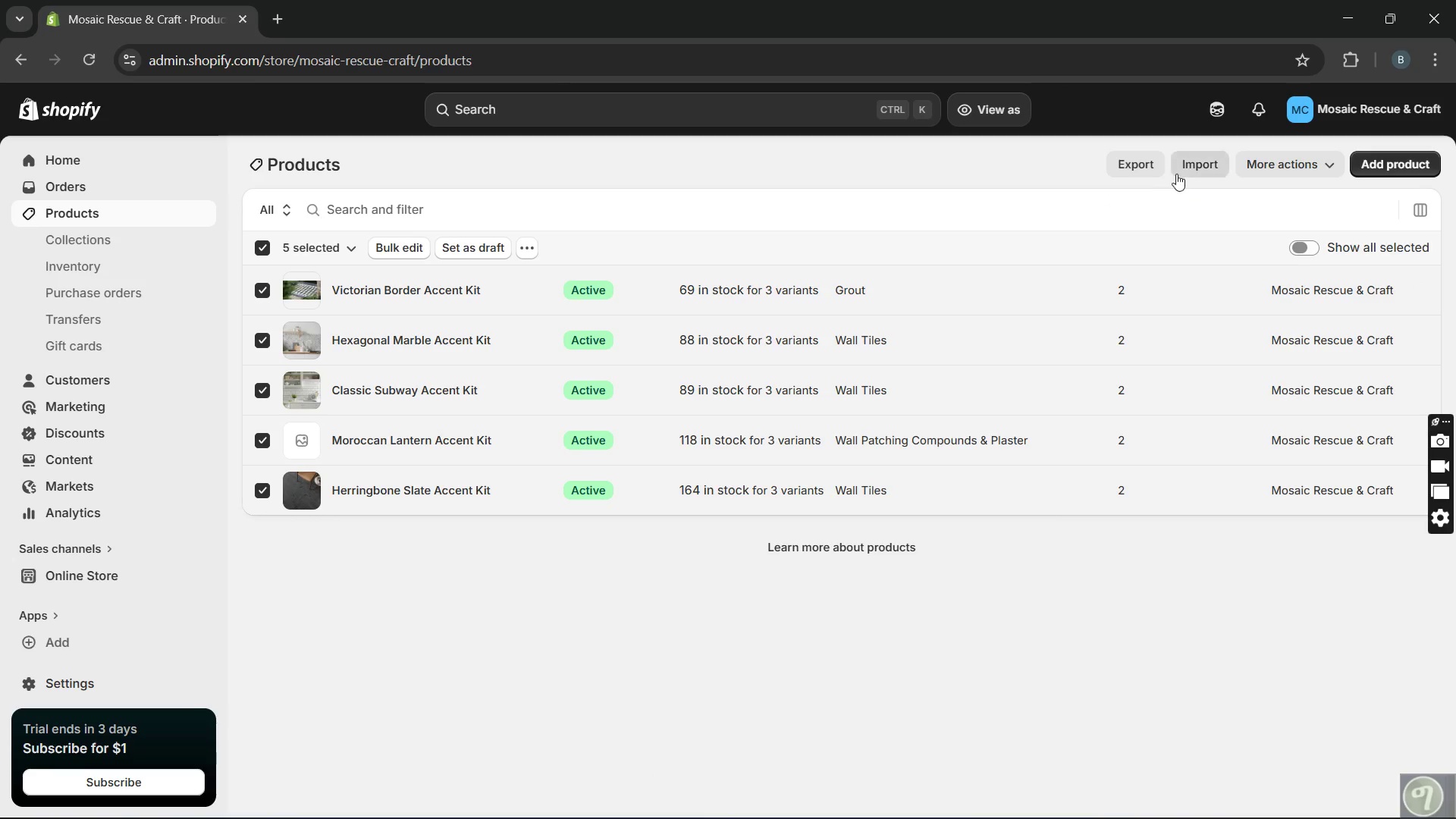 
left_click([1151, 167])
 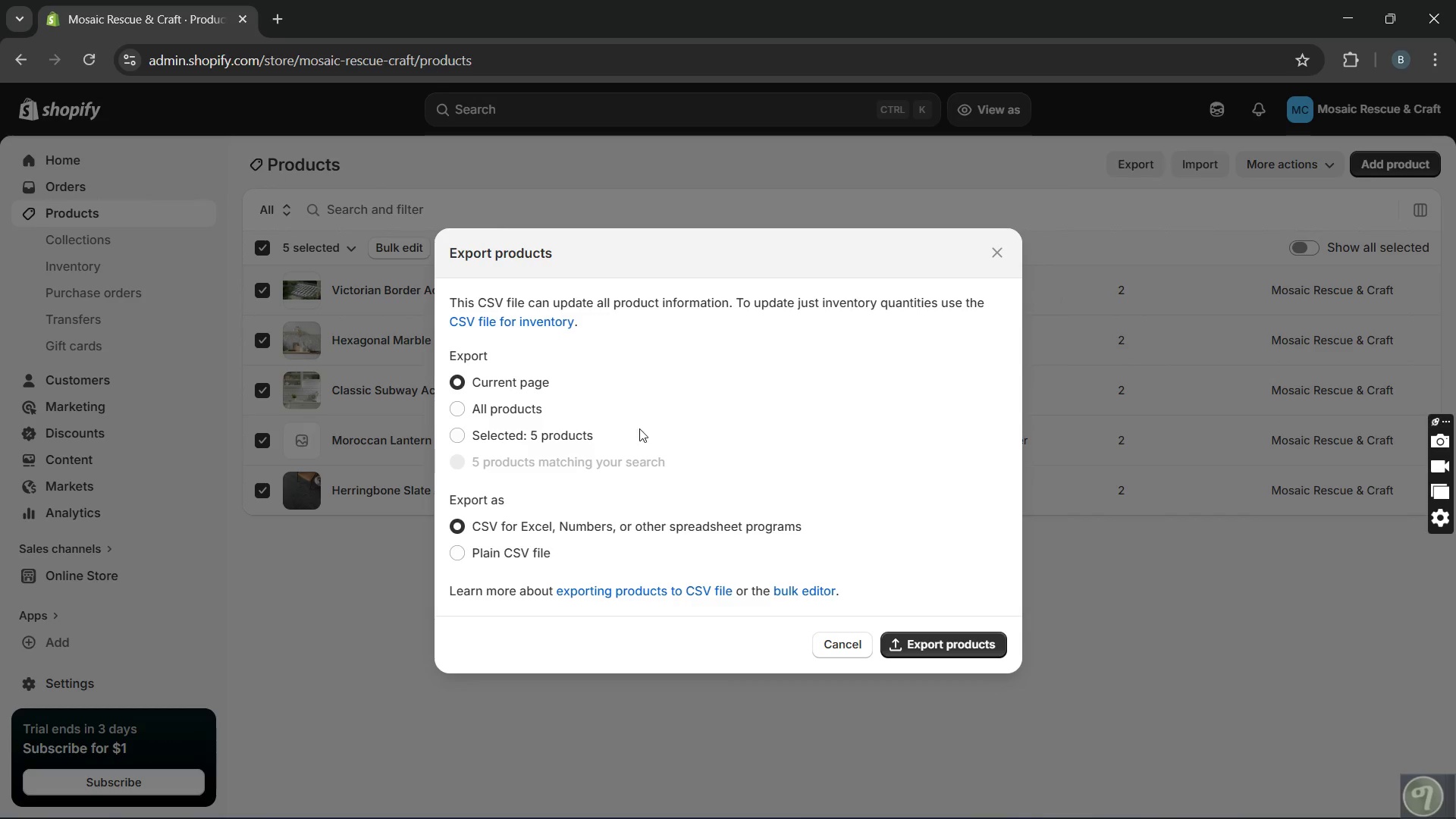 